 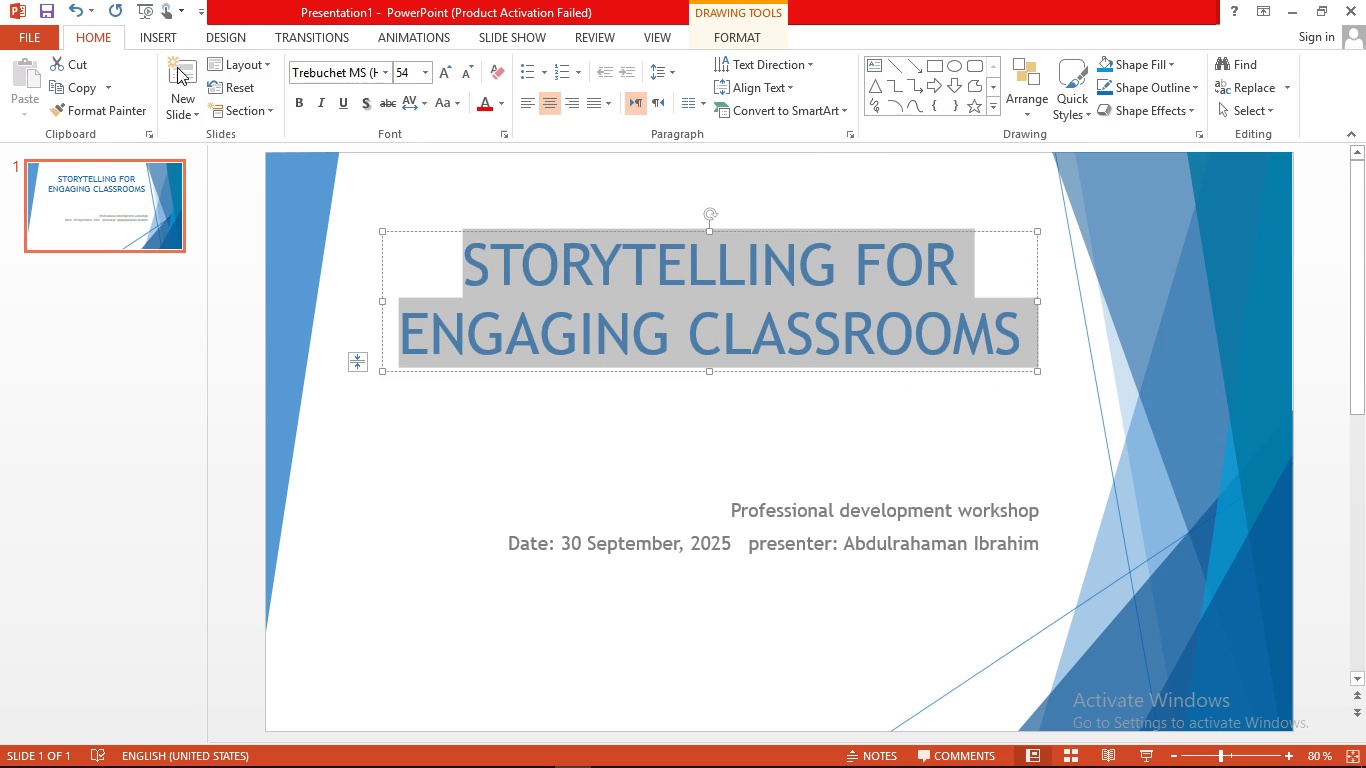 
left_click([523, 104])
 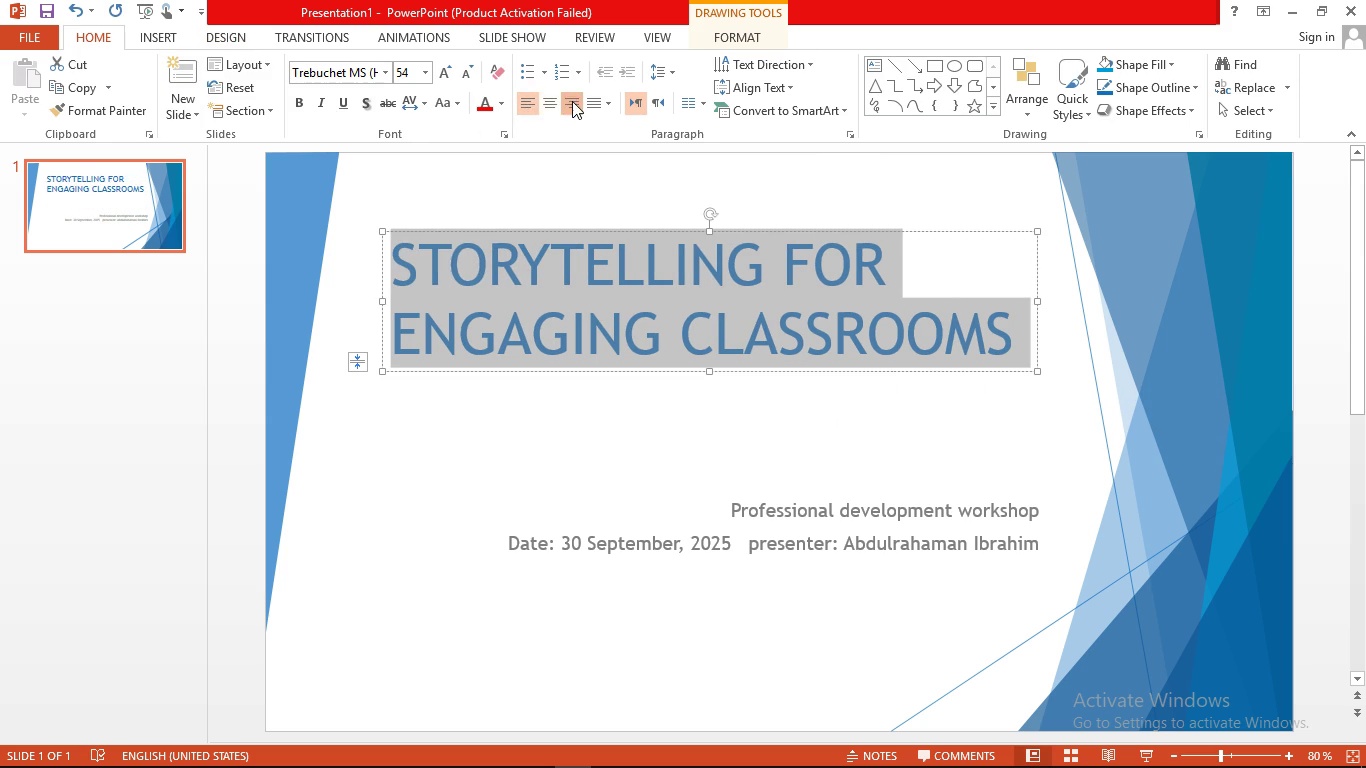 
left_click([572, 101])
 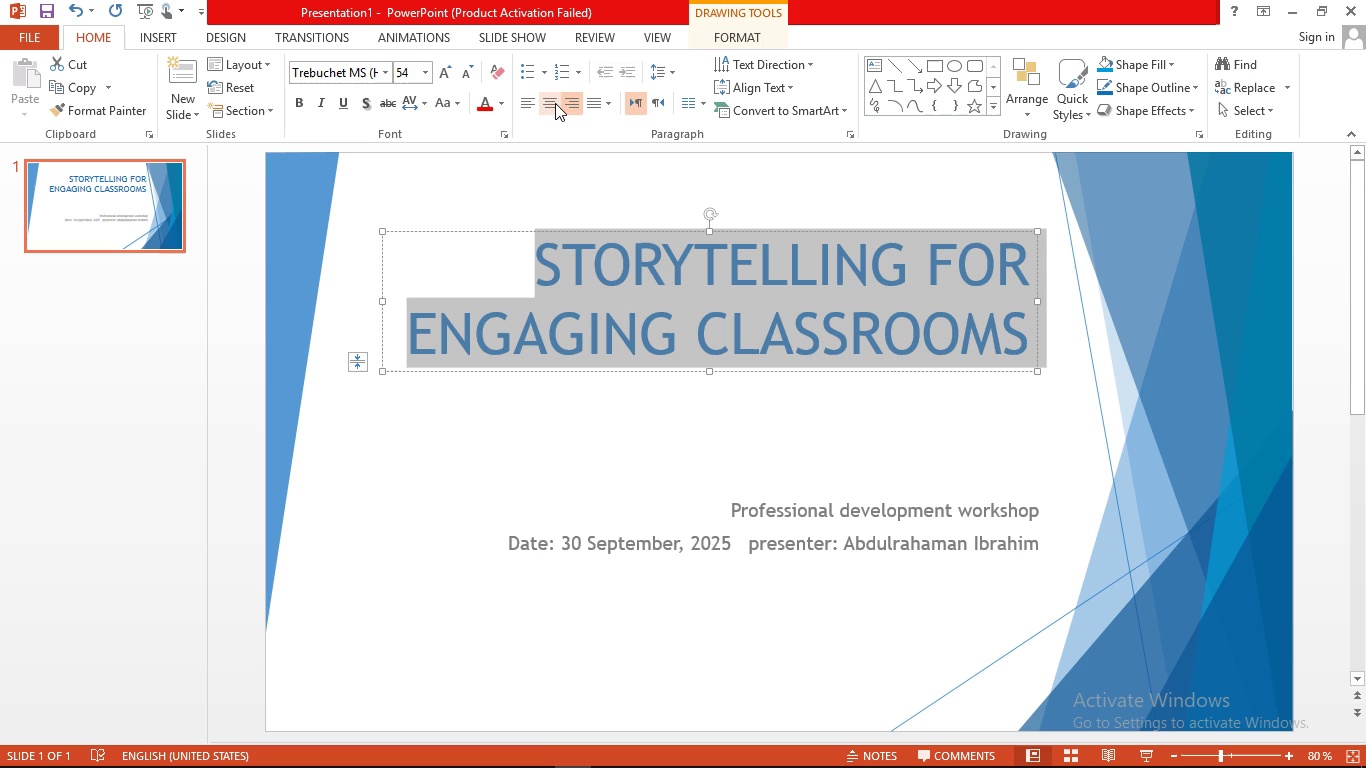 
left_click([555, 103])
 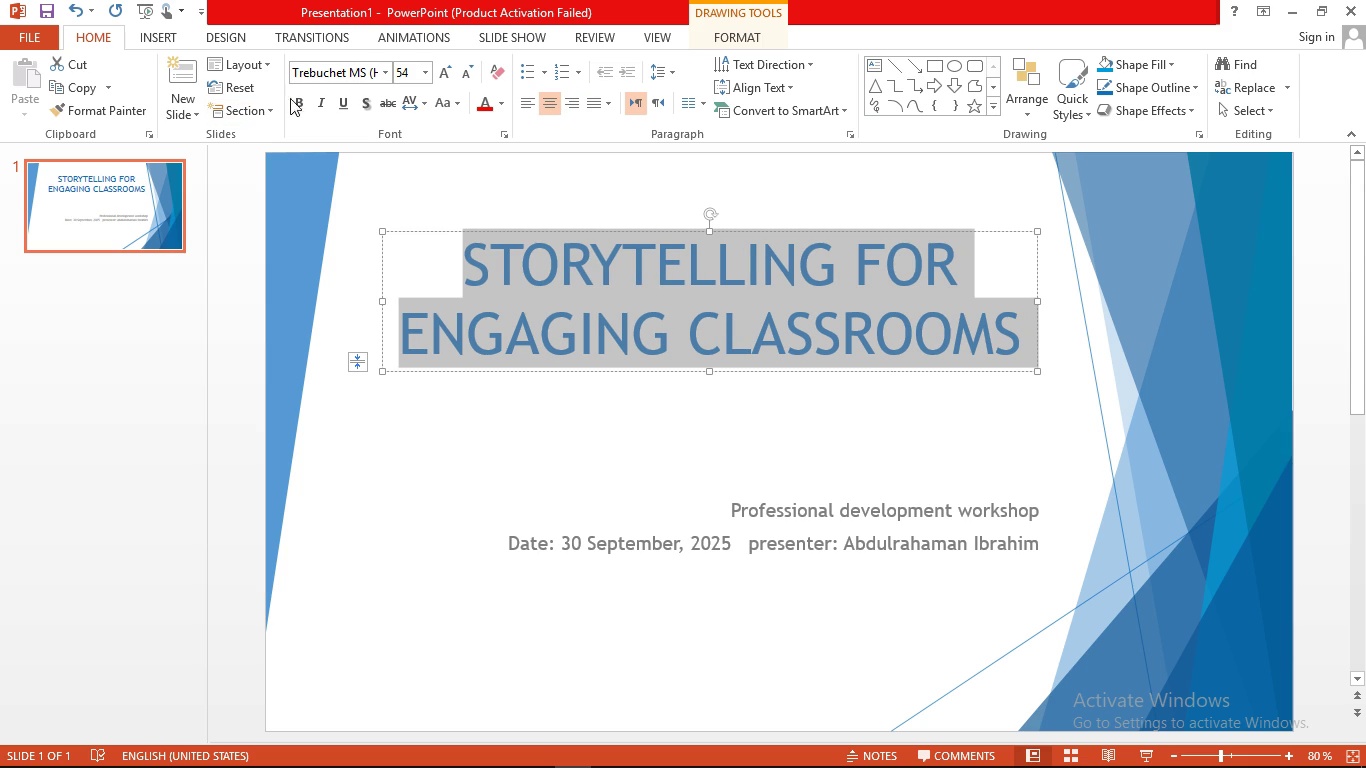 
left_click([296, 100])